 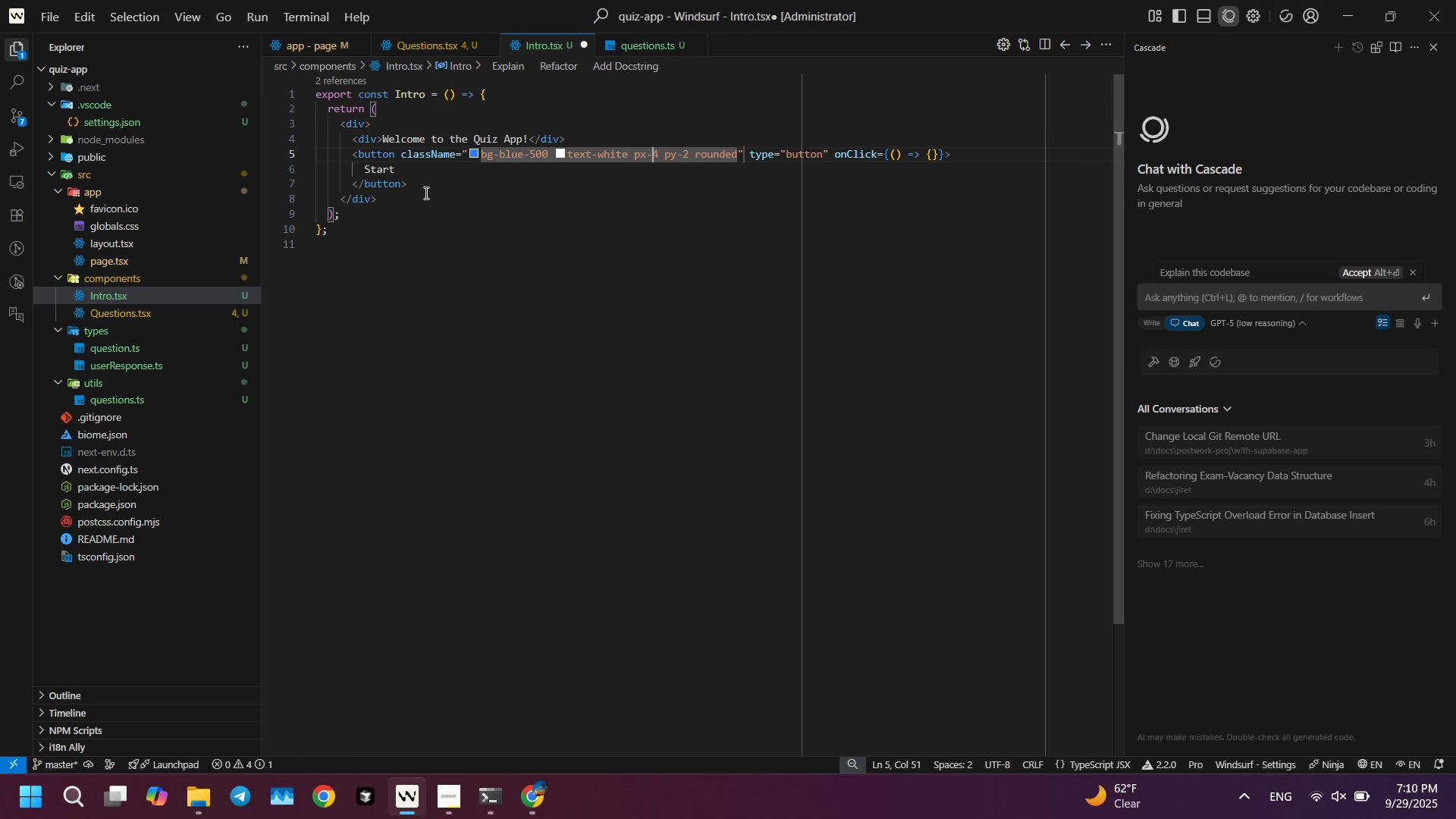 
key(ArrowRight)
 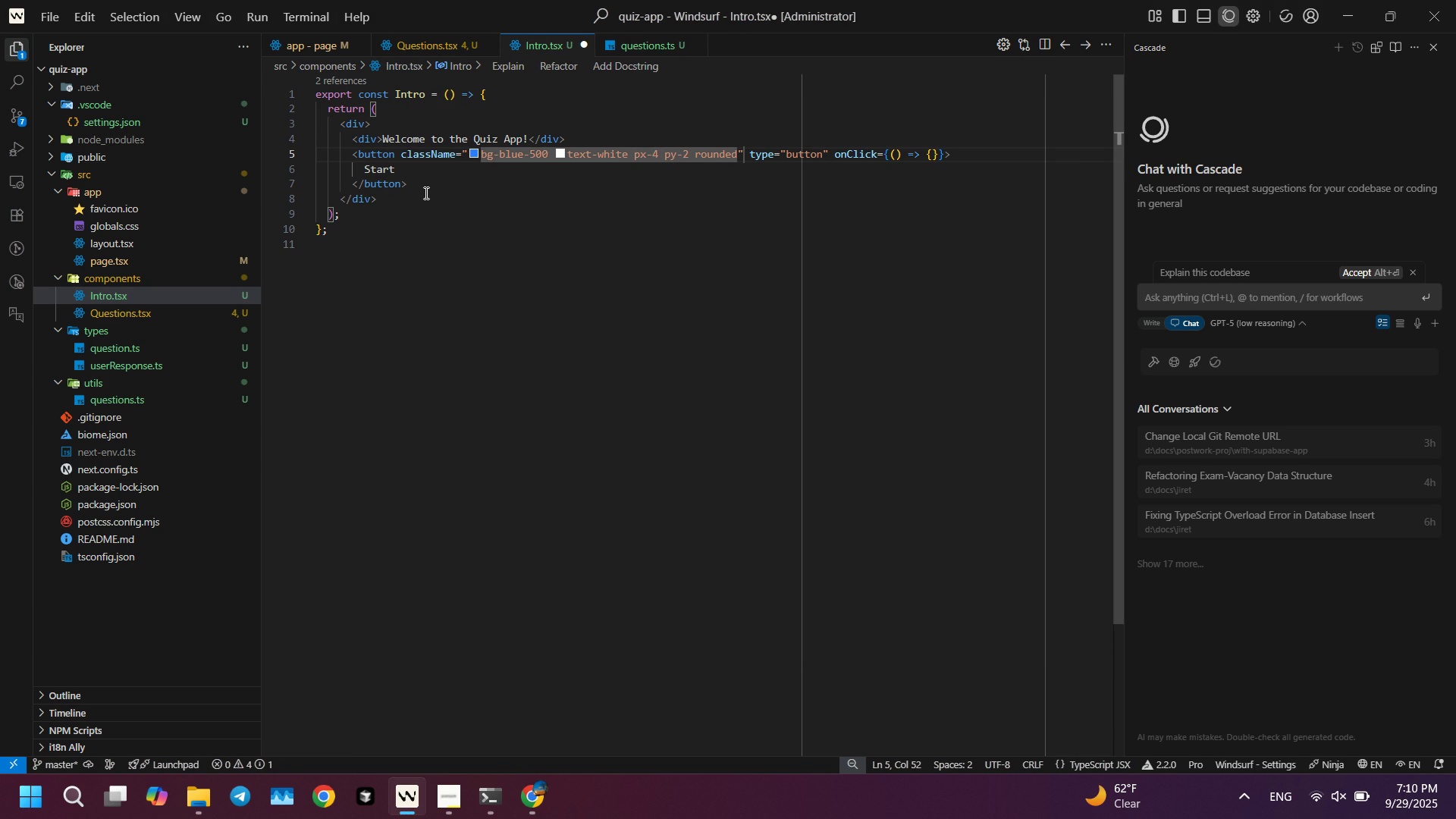 
key(Shift+ShiftLeft)
 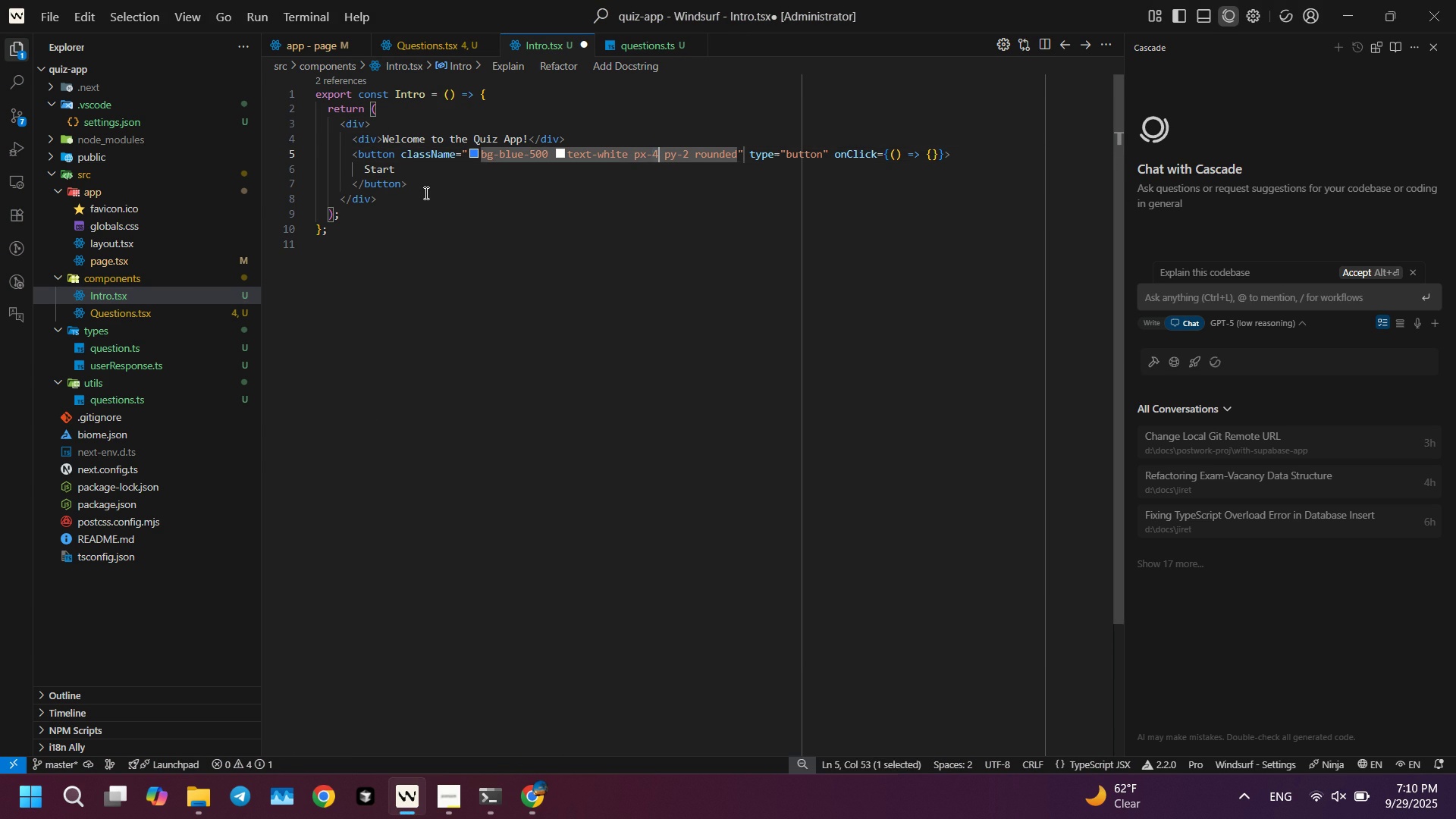 
key(Shift+ArrowRight)
 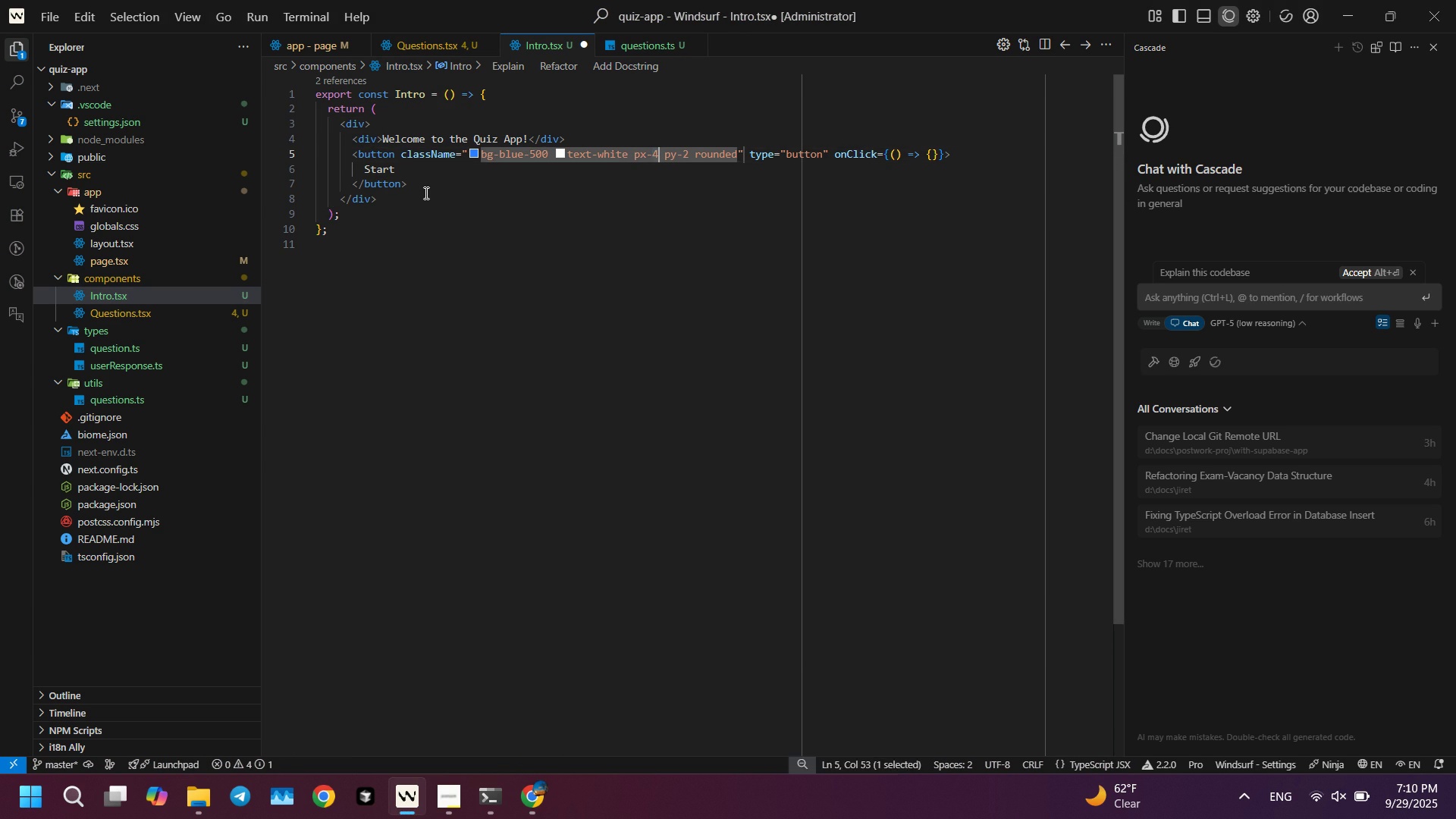 
type(10)
 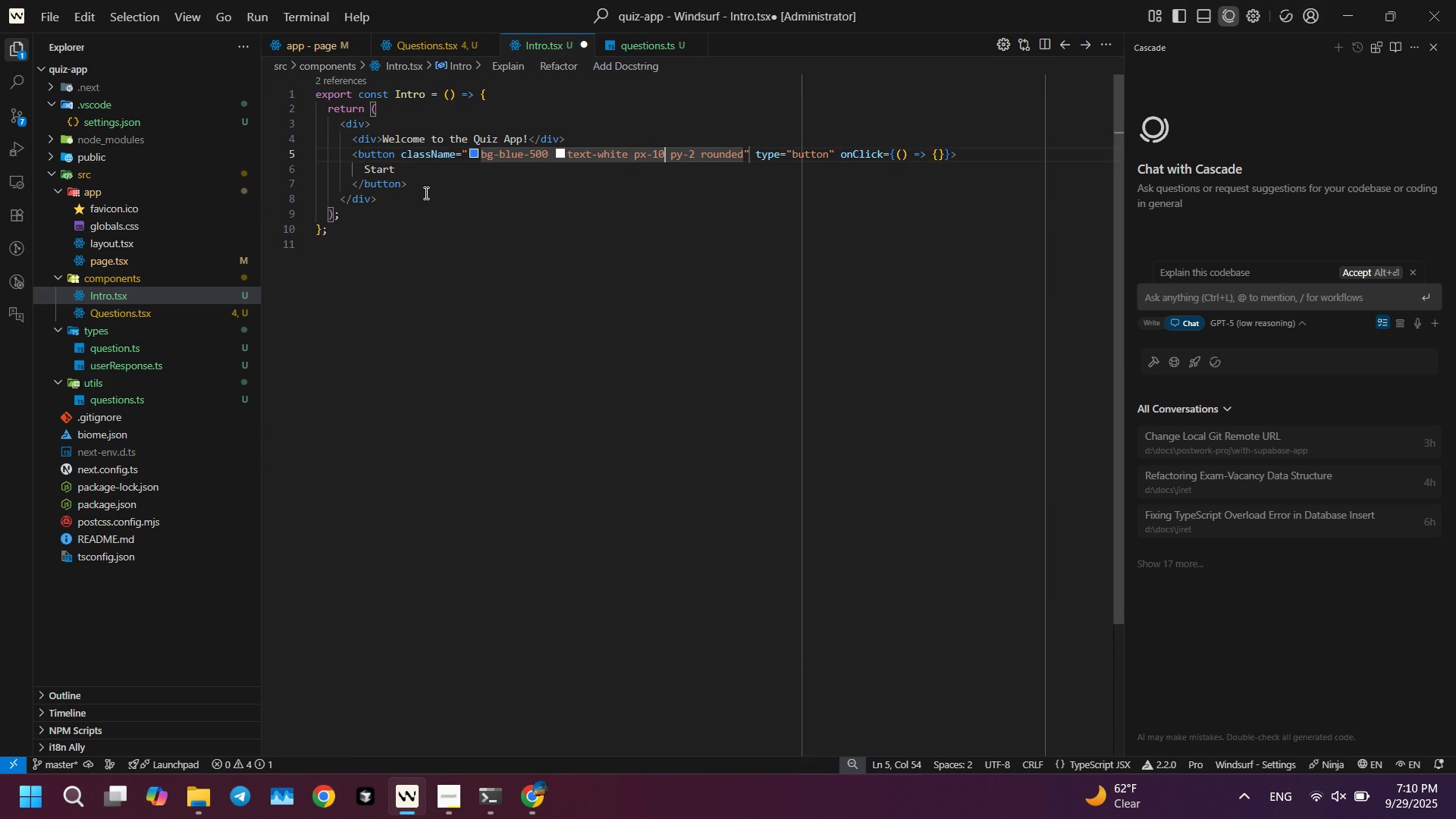 
key(Control+ControlLeft)
 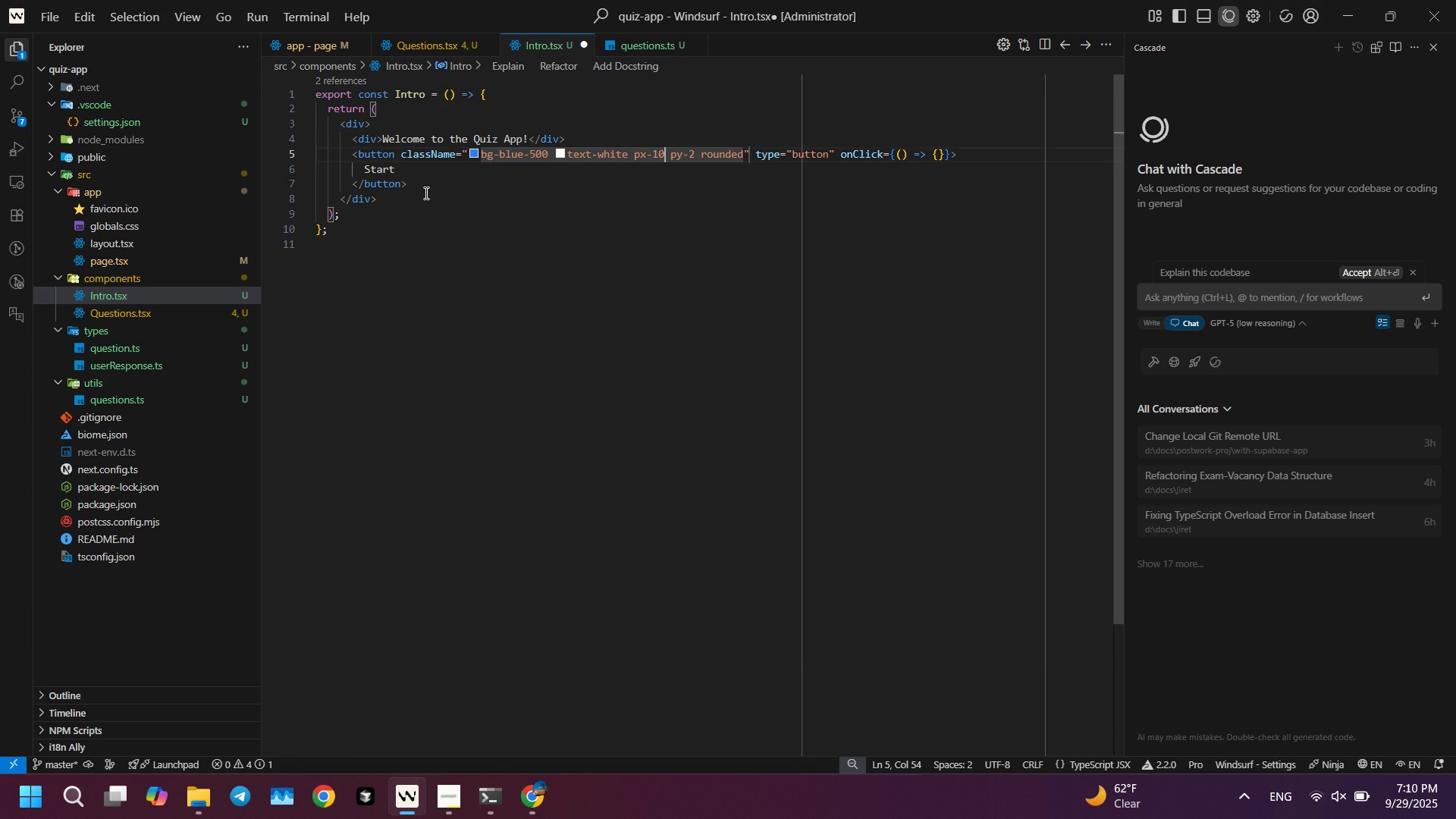 
key(Control+S)
 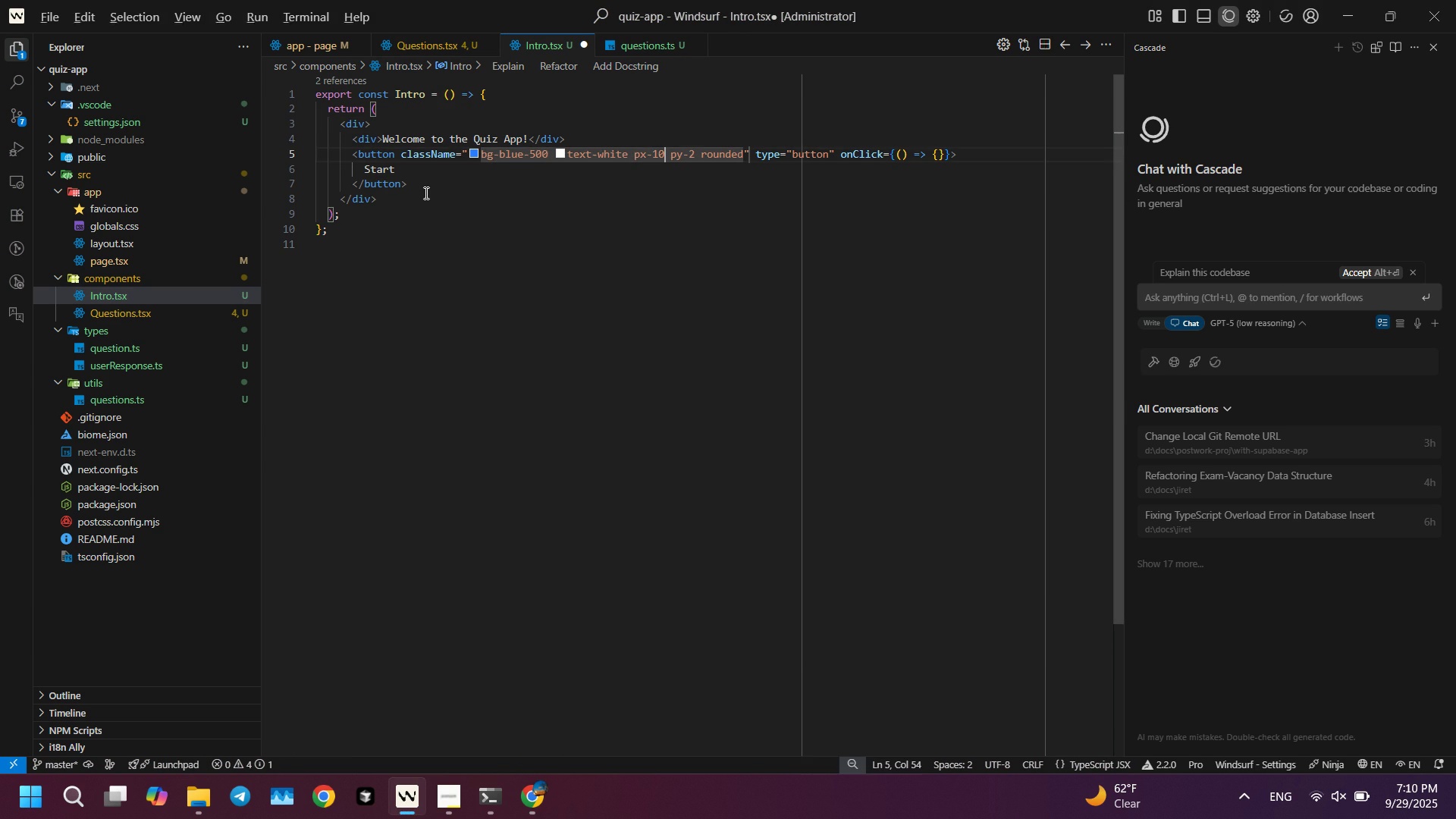 
key(Alt+AltLeft)
 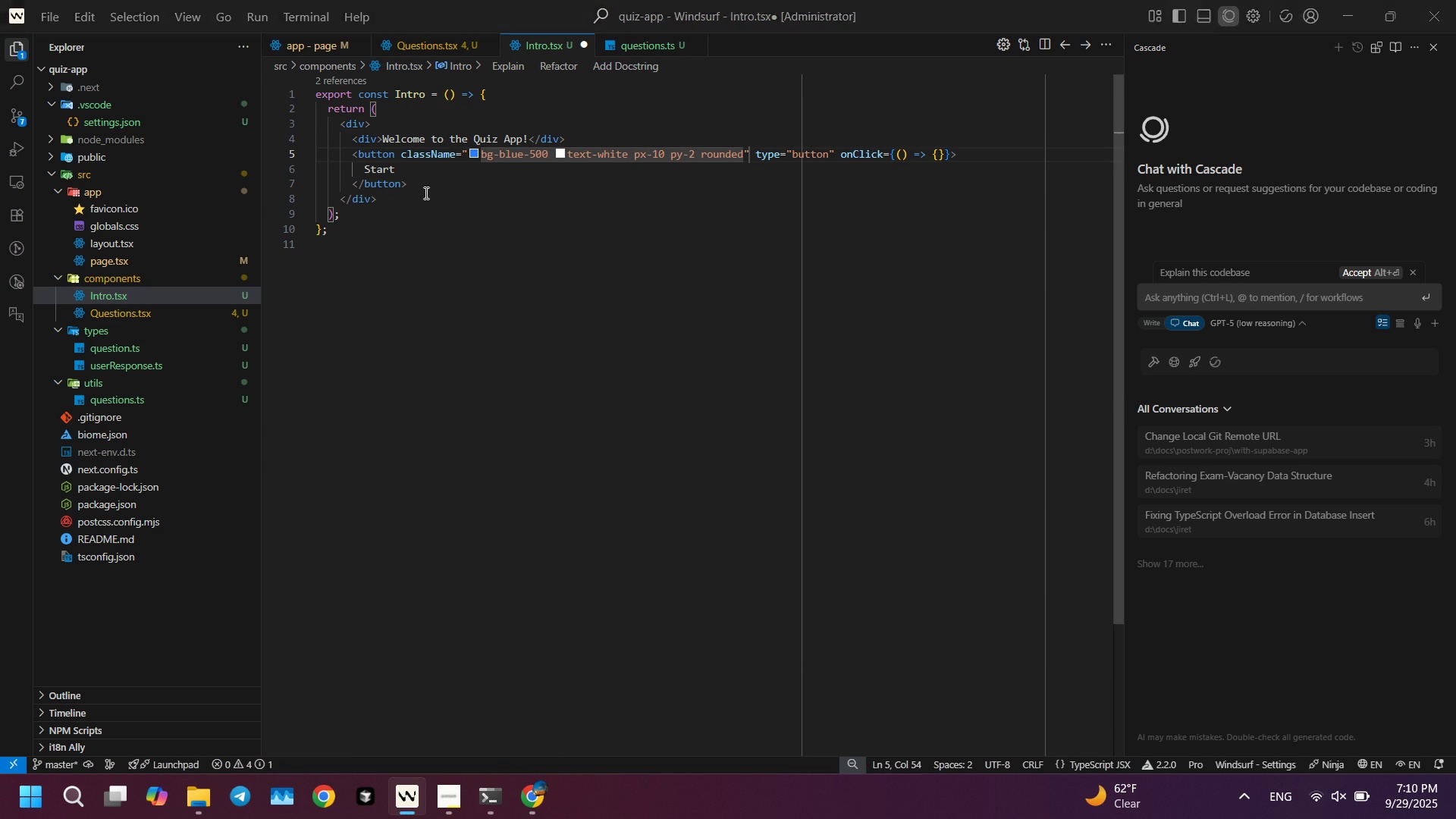 
key(Alt+Tab)
 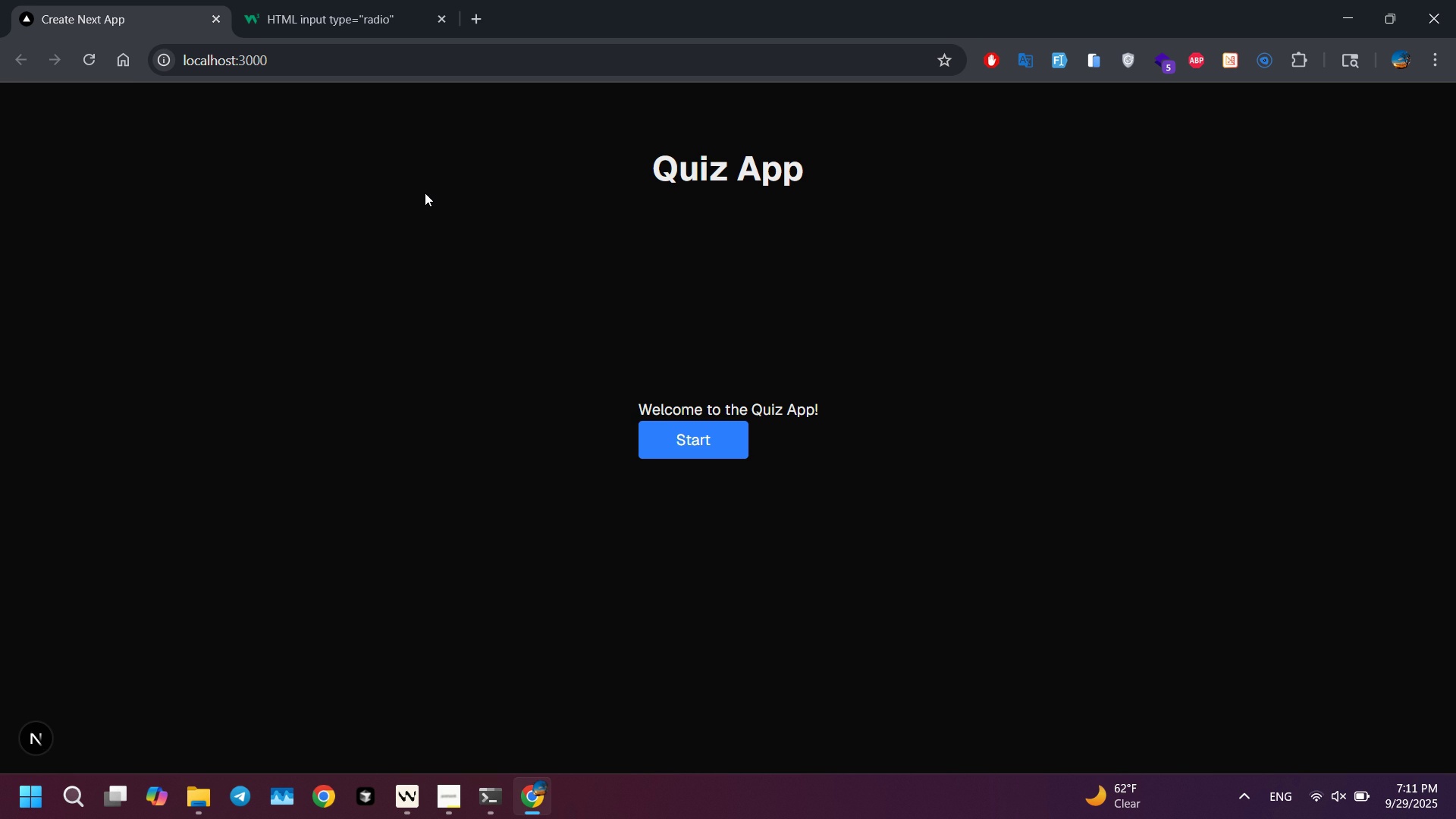 
key(Alt+AltLeft)
 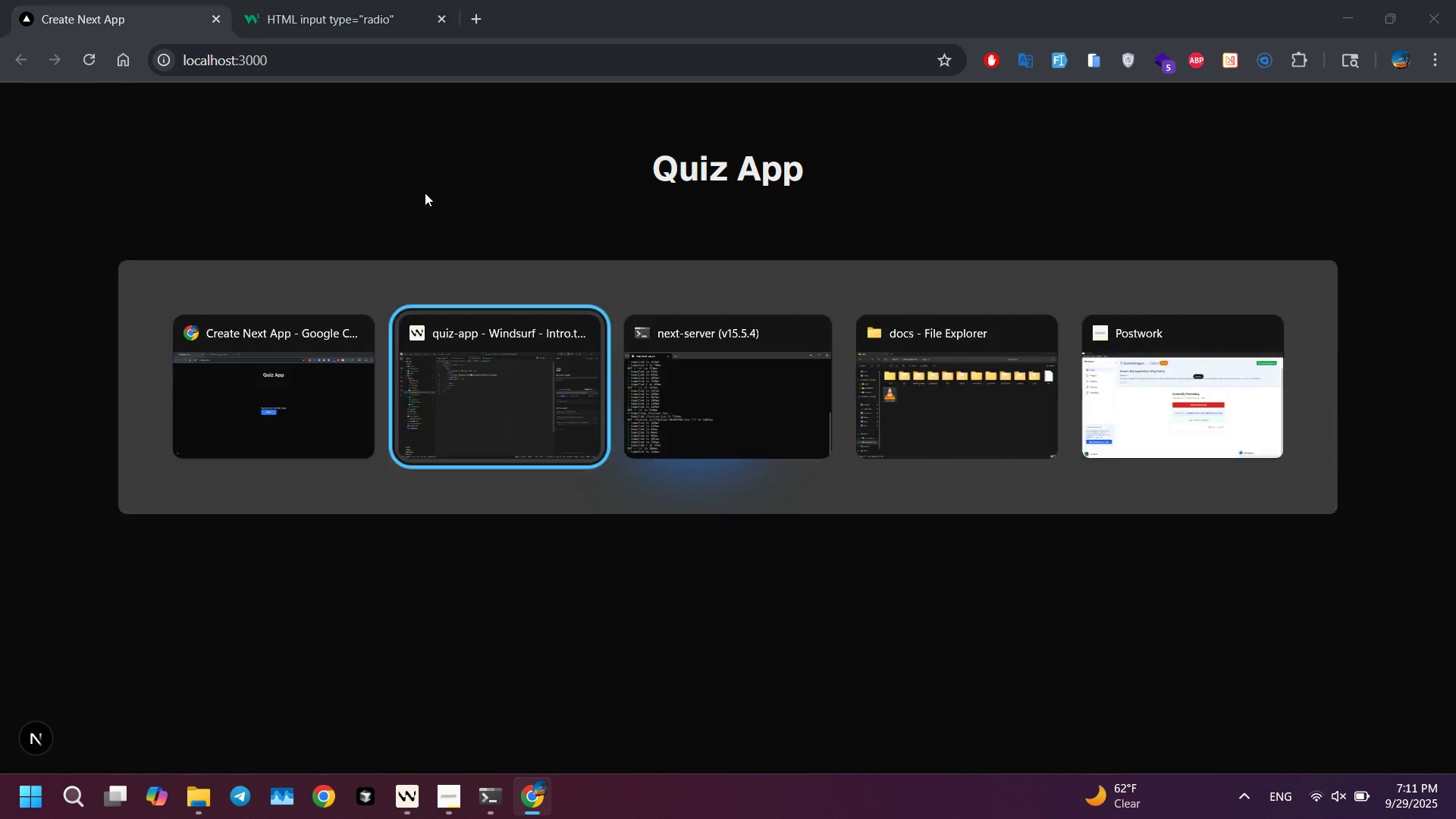 
key(Alt+Tab)
 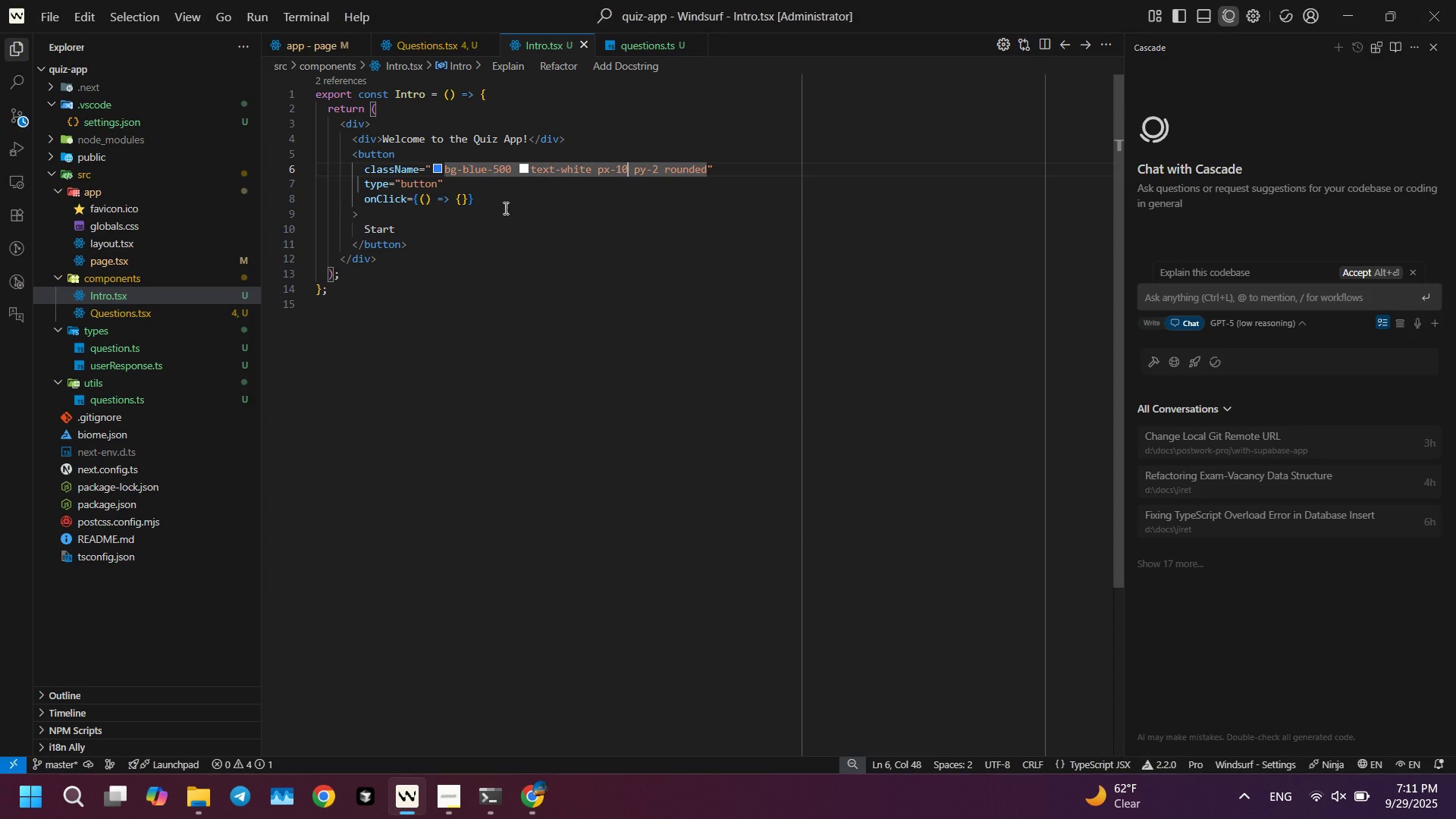 
key(Alt+AltLeft)
 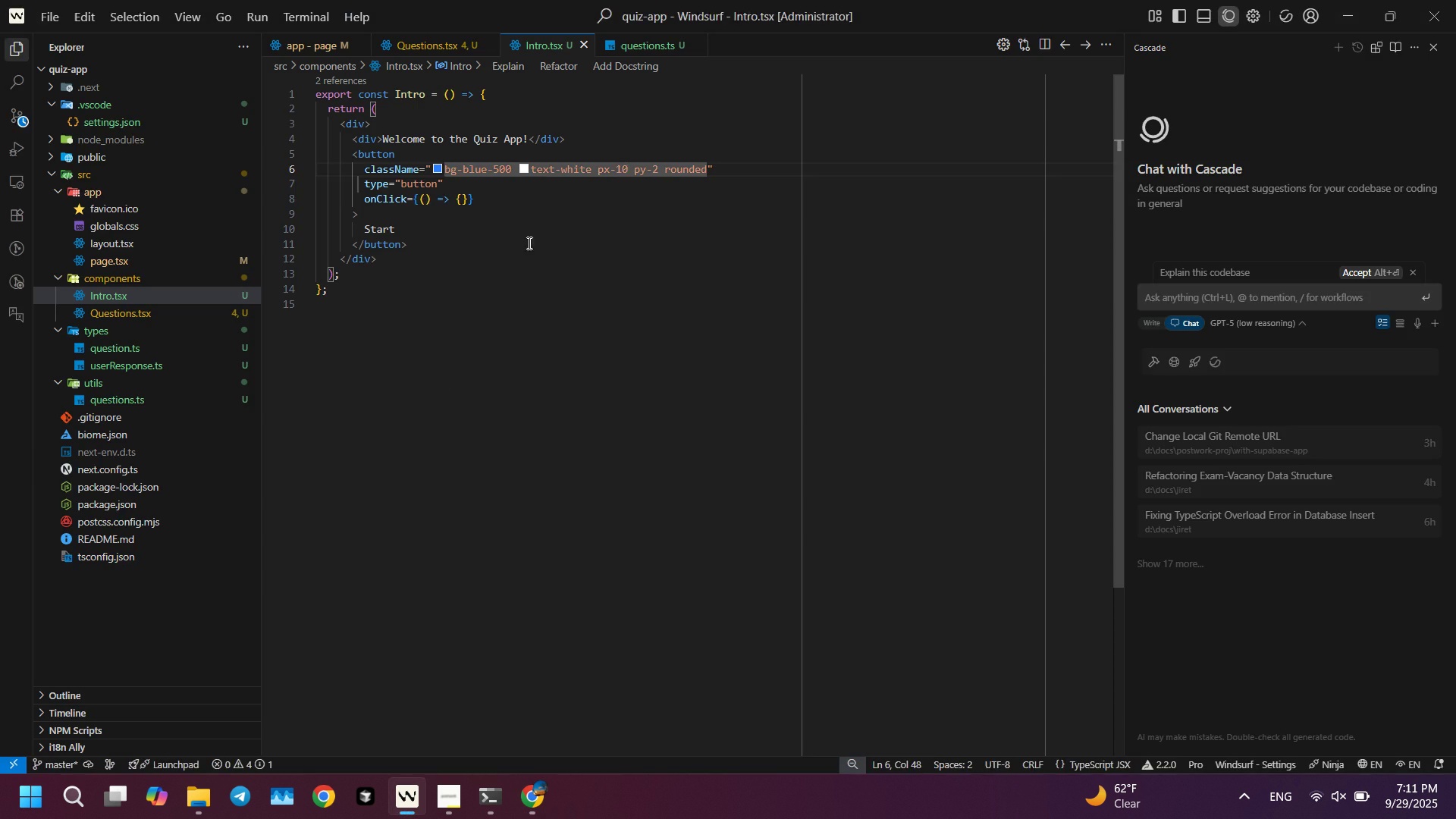 
key(Alt+Tab)
 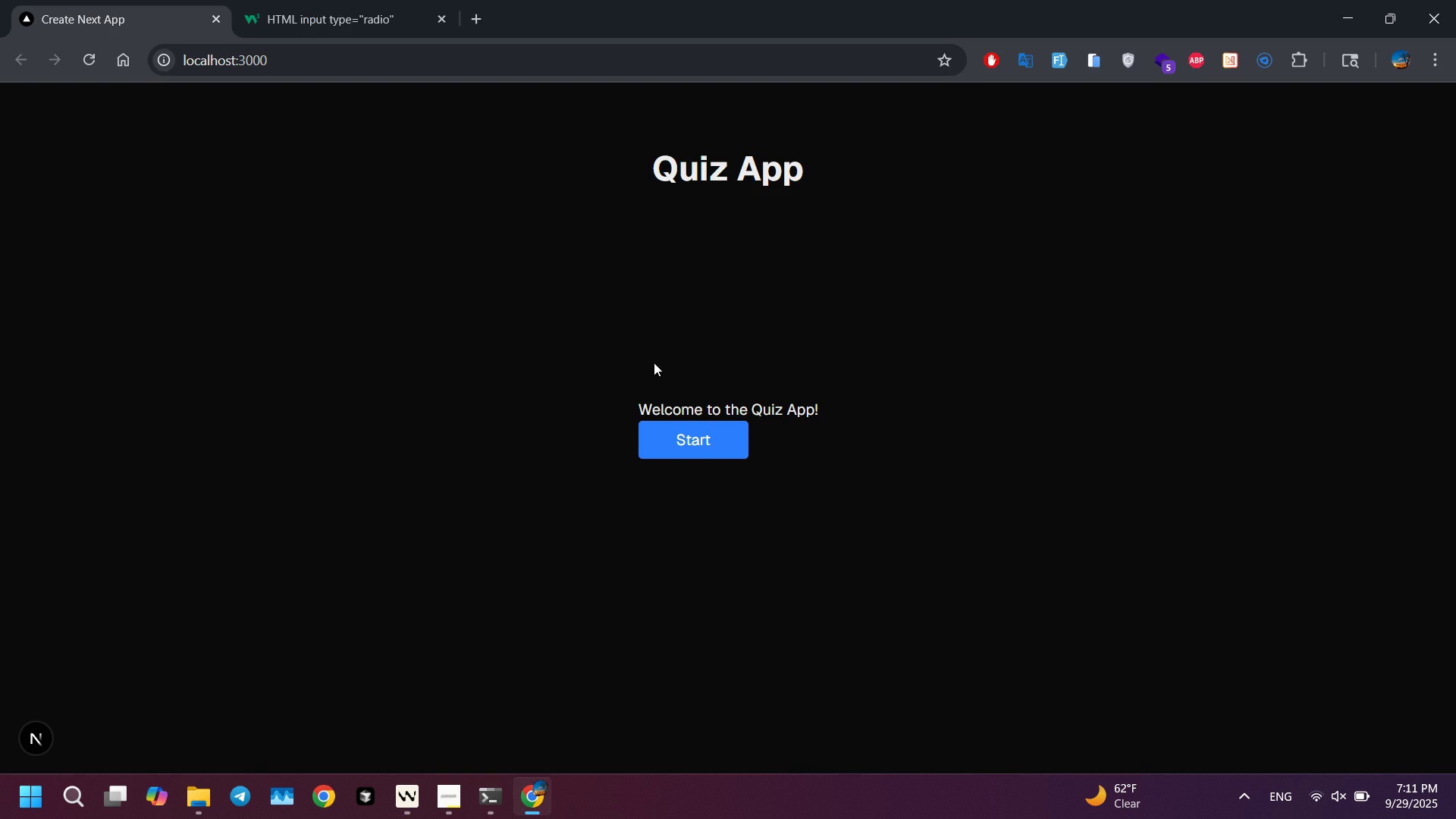 
key(Alt+AltLeft)
 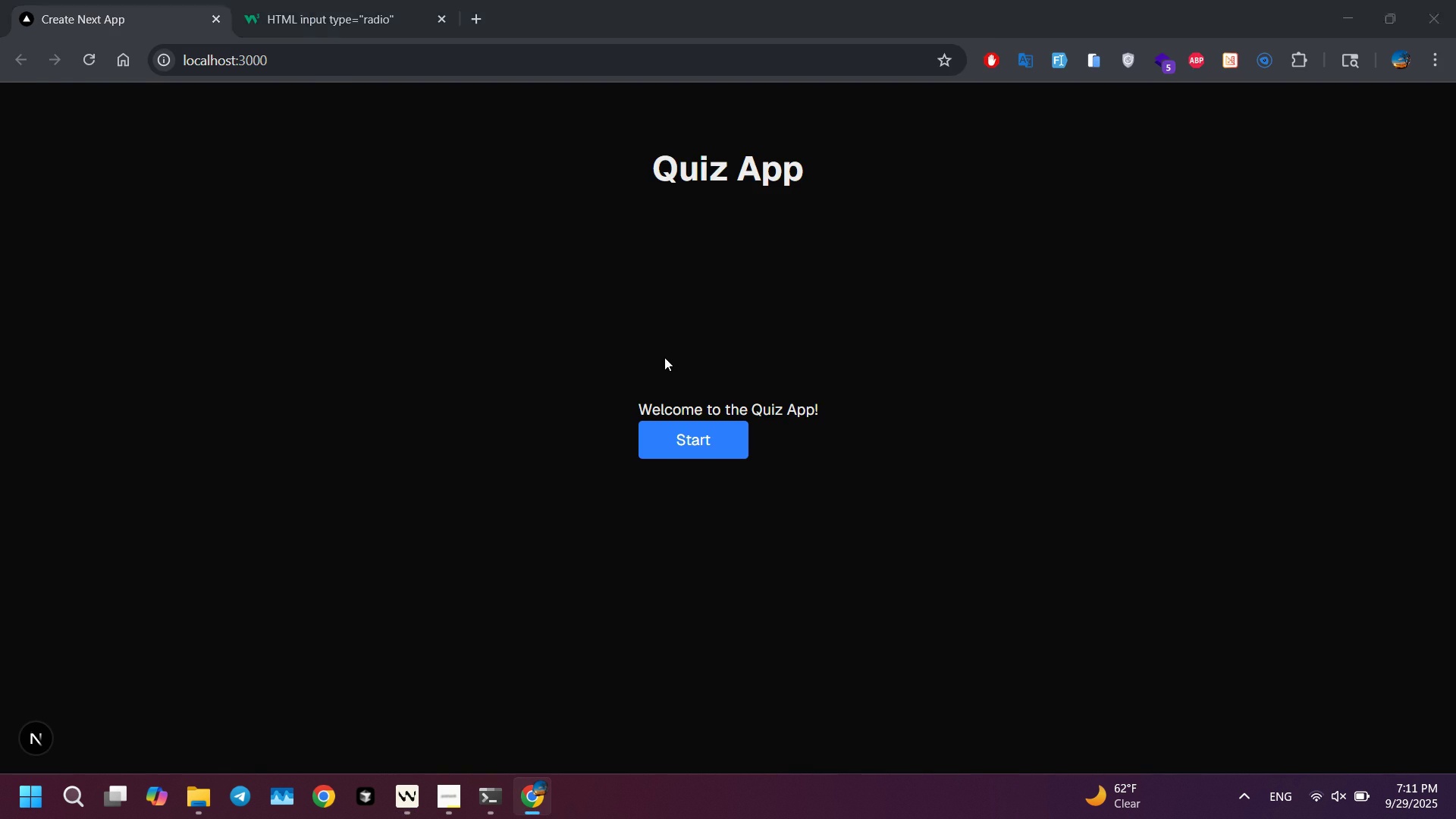 
key(Alt+Tab)
 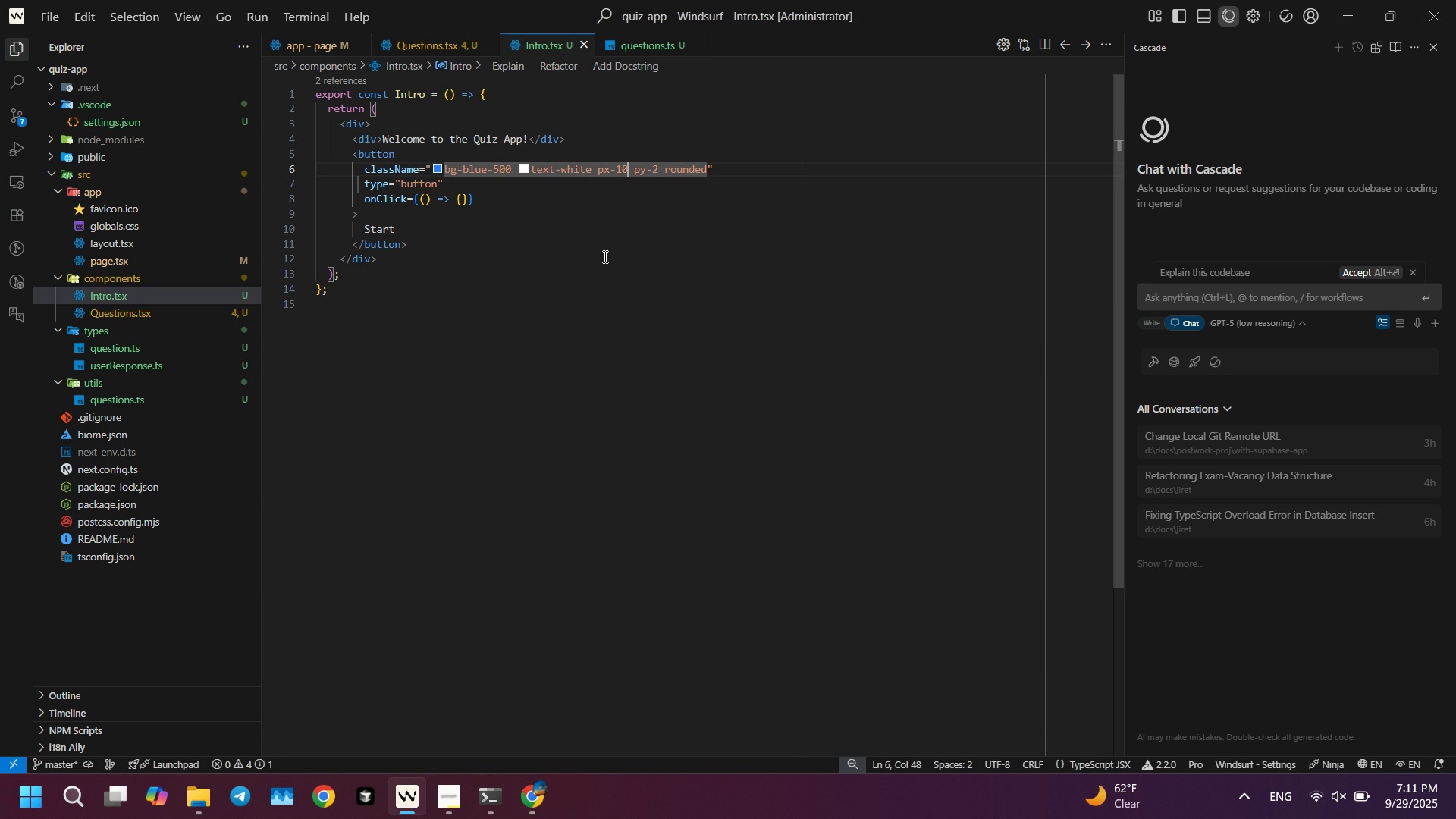 
key(Alt+AltLeft)
 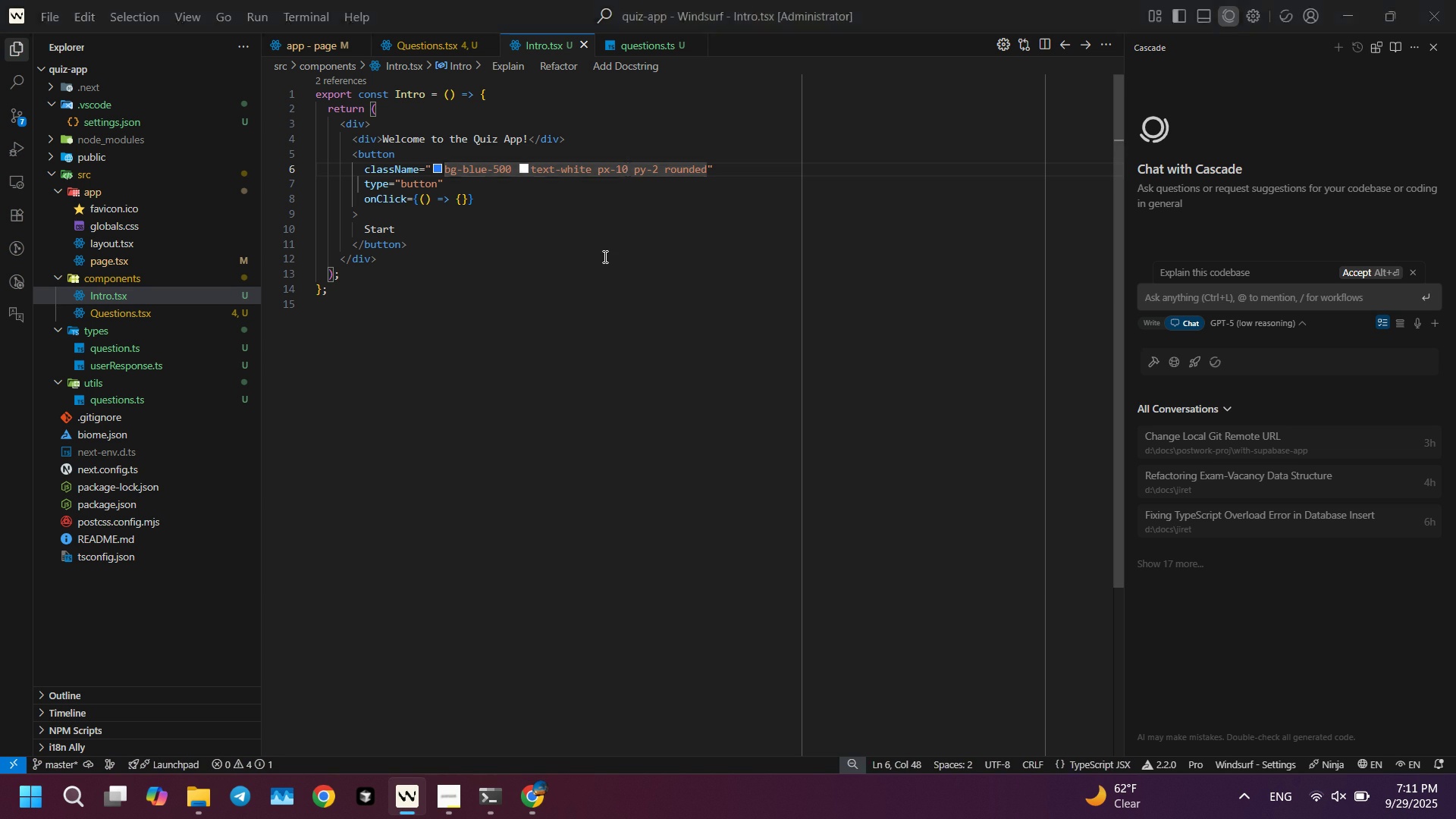 
key(Alt+Tab)